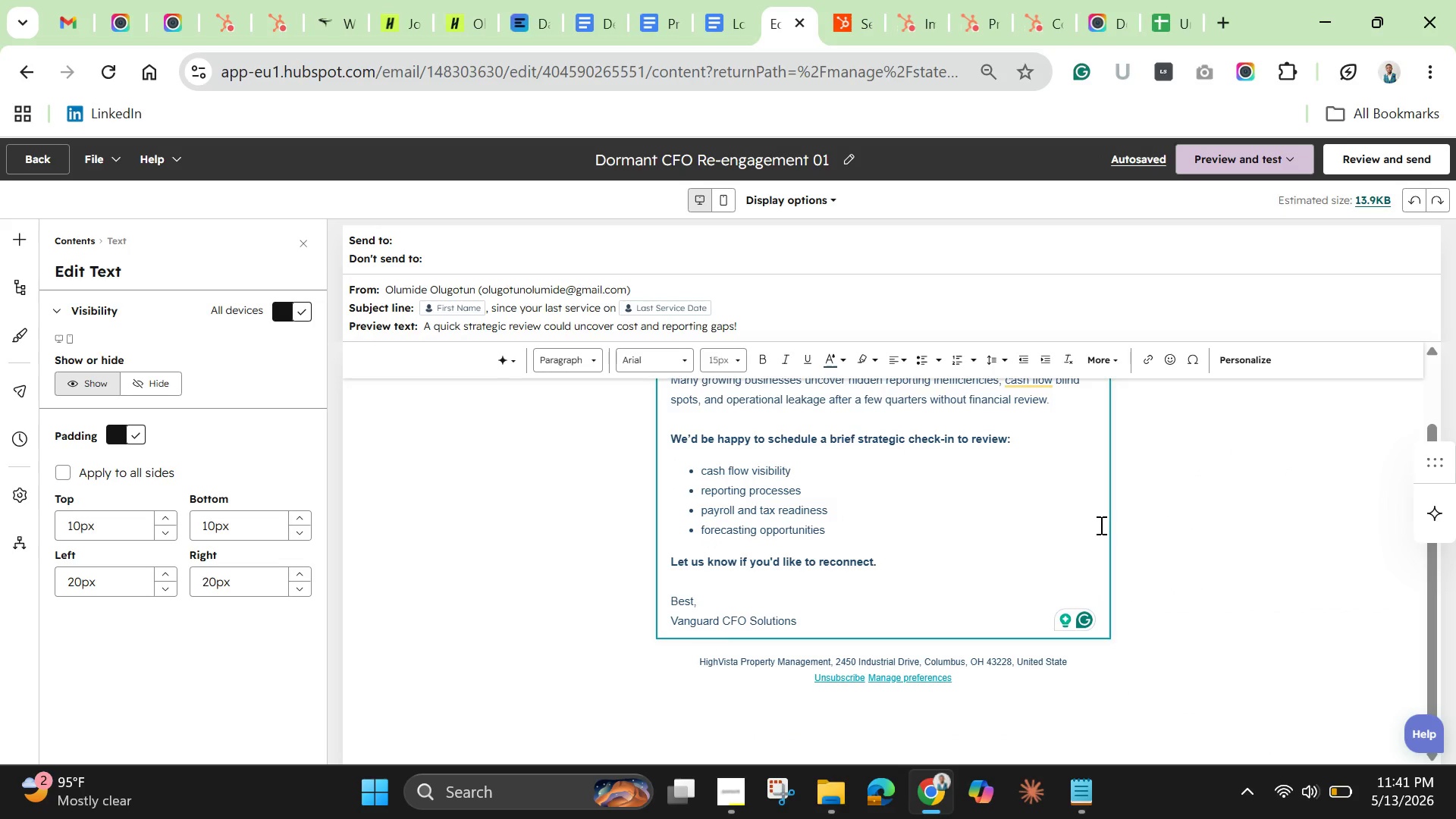 
mouse_move([780, 674])
 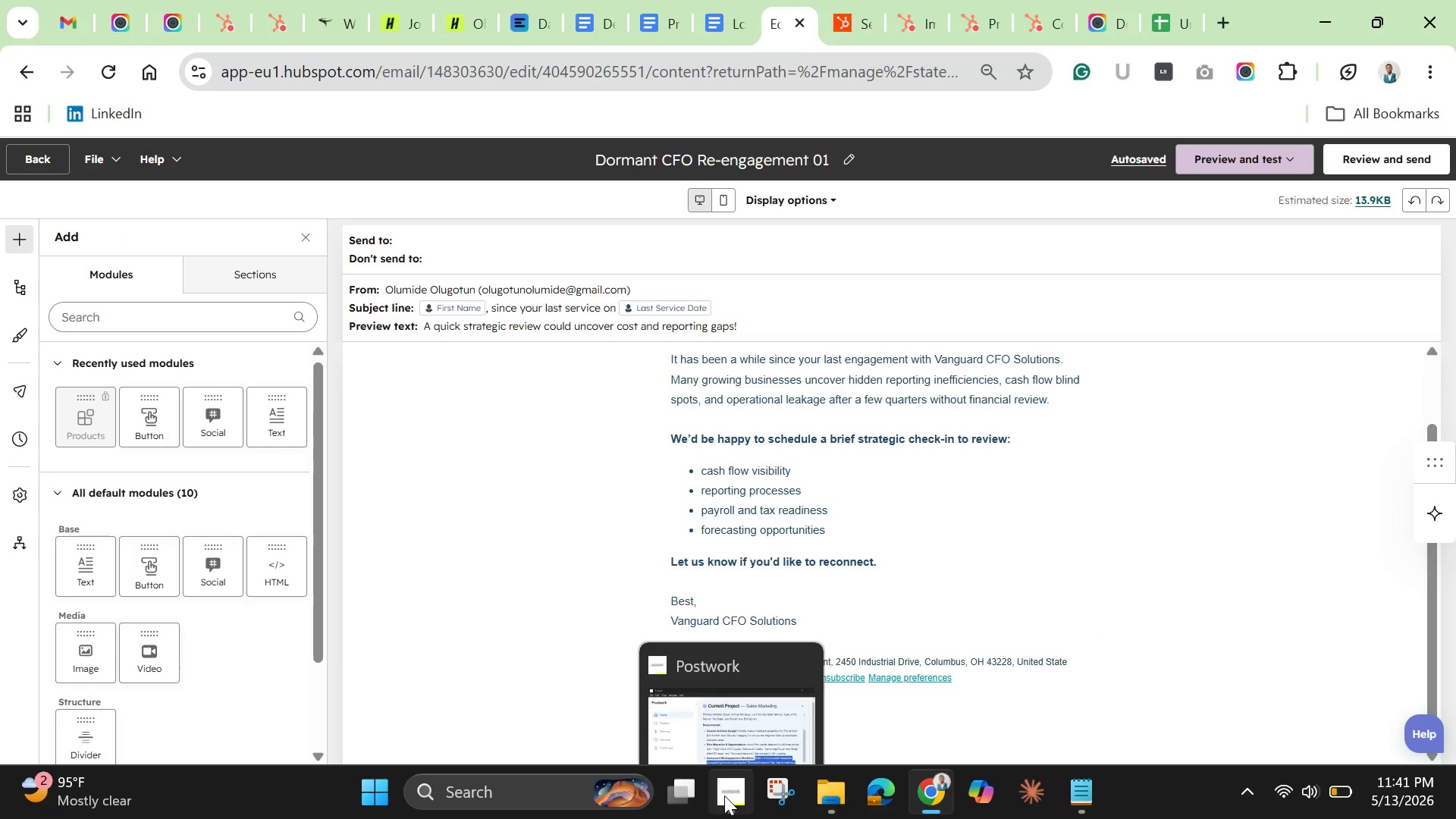 
left_click([724, 795])